 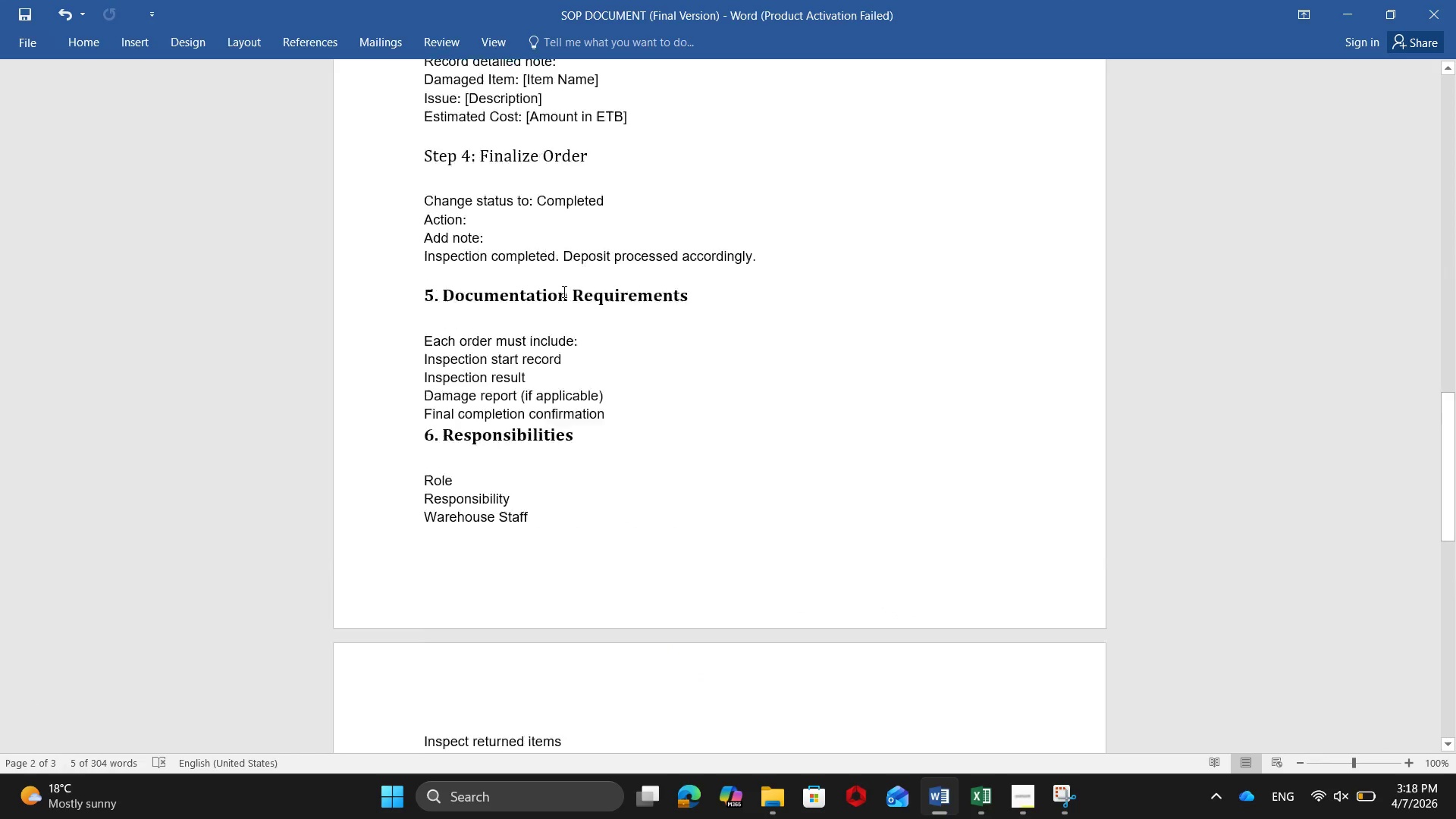 
left_click([620, 648])
 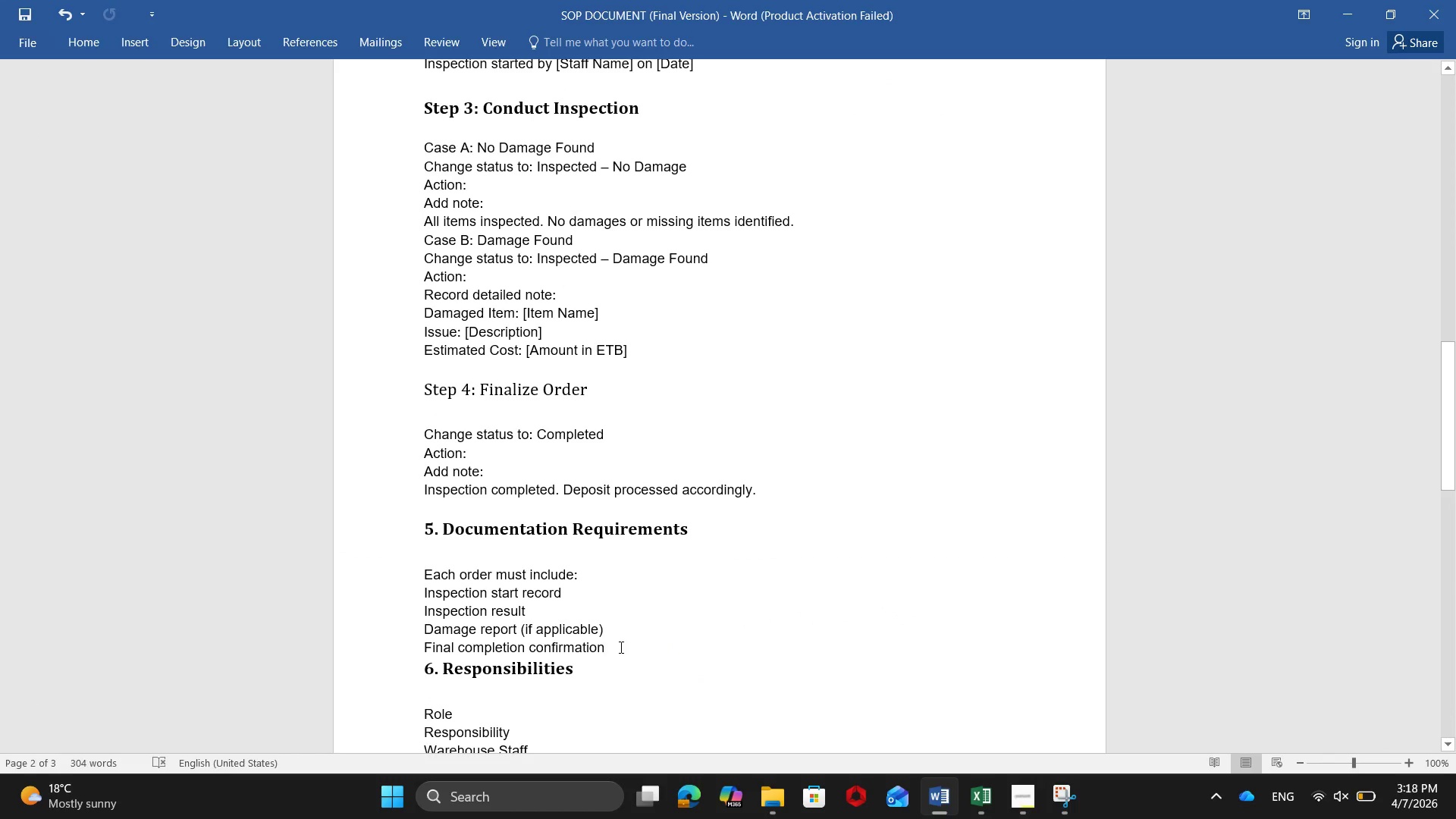 
key(Shift+ShiftRight)
 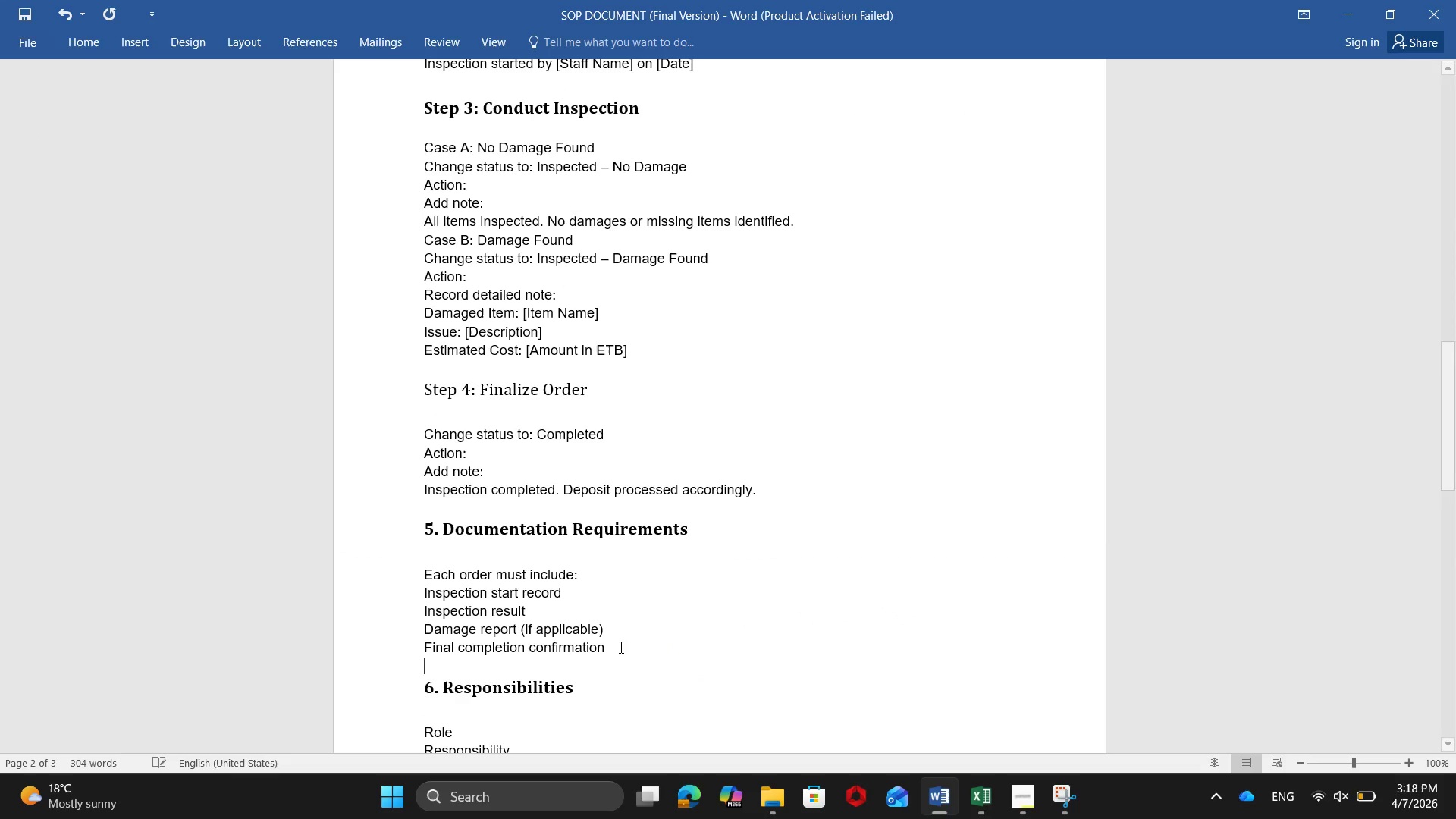 
key(Shift+Enter)
 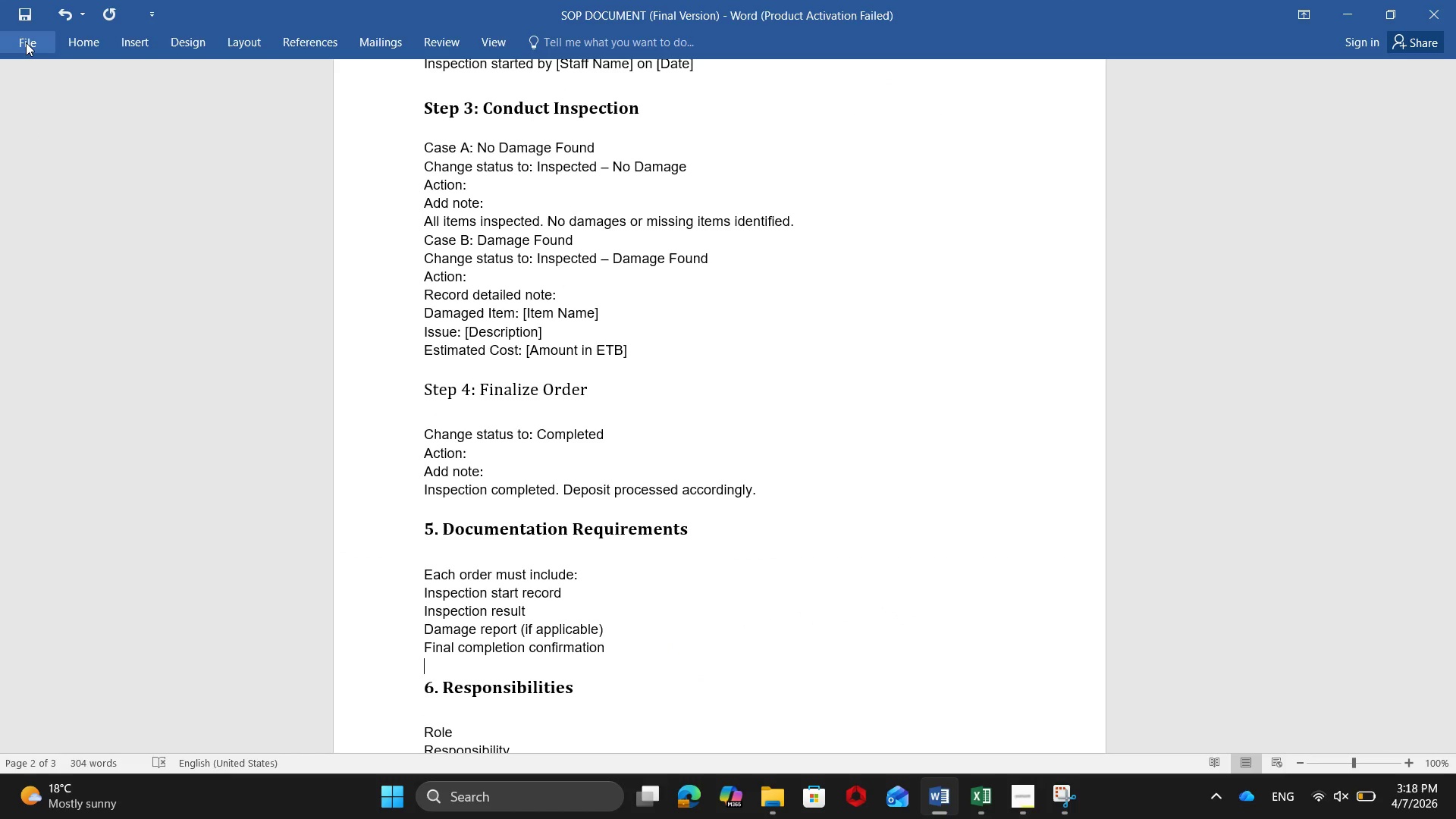 
left_click([26, 42])
 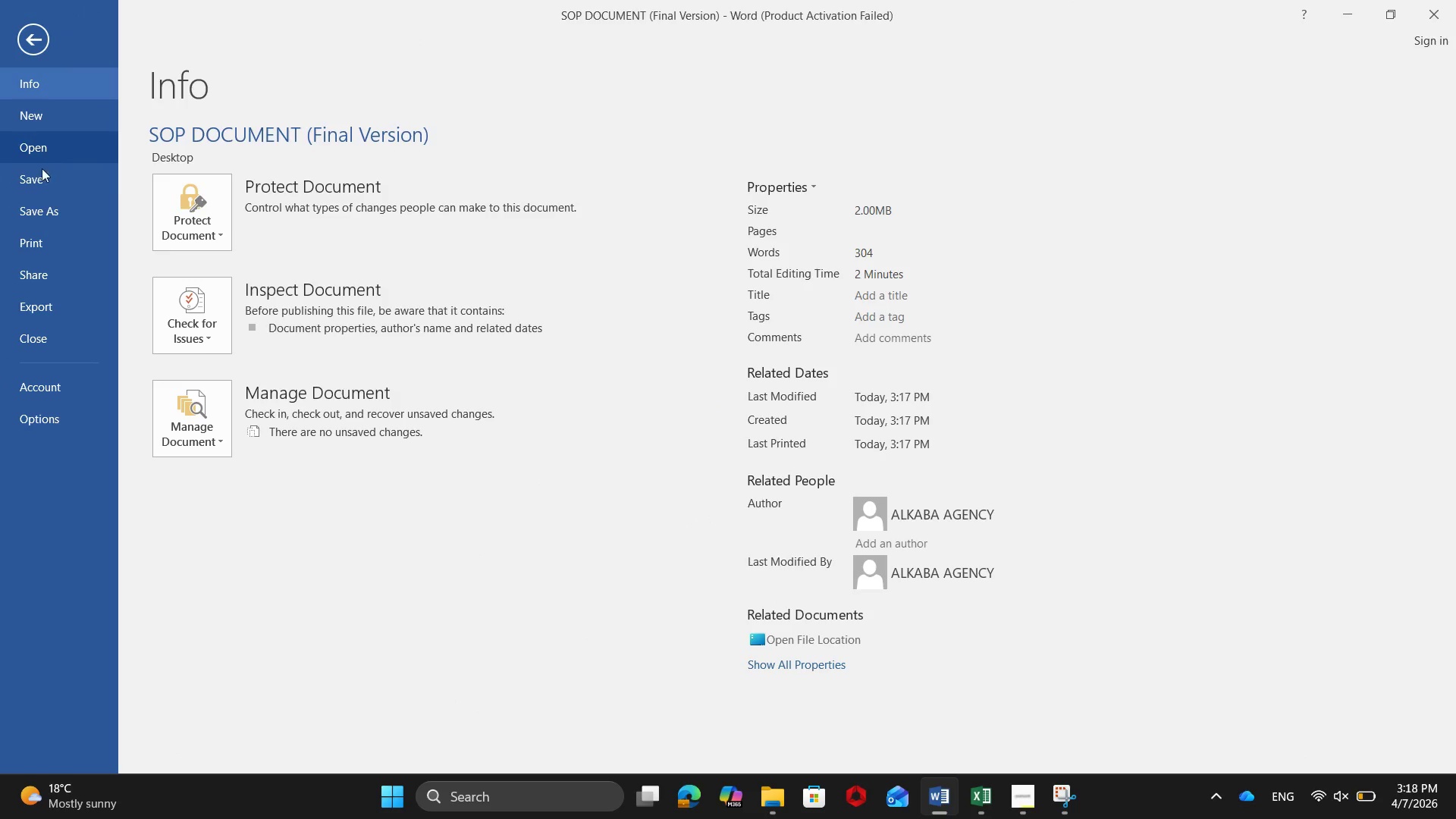 
left_click([38, 180])
 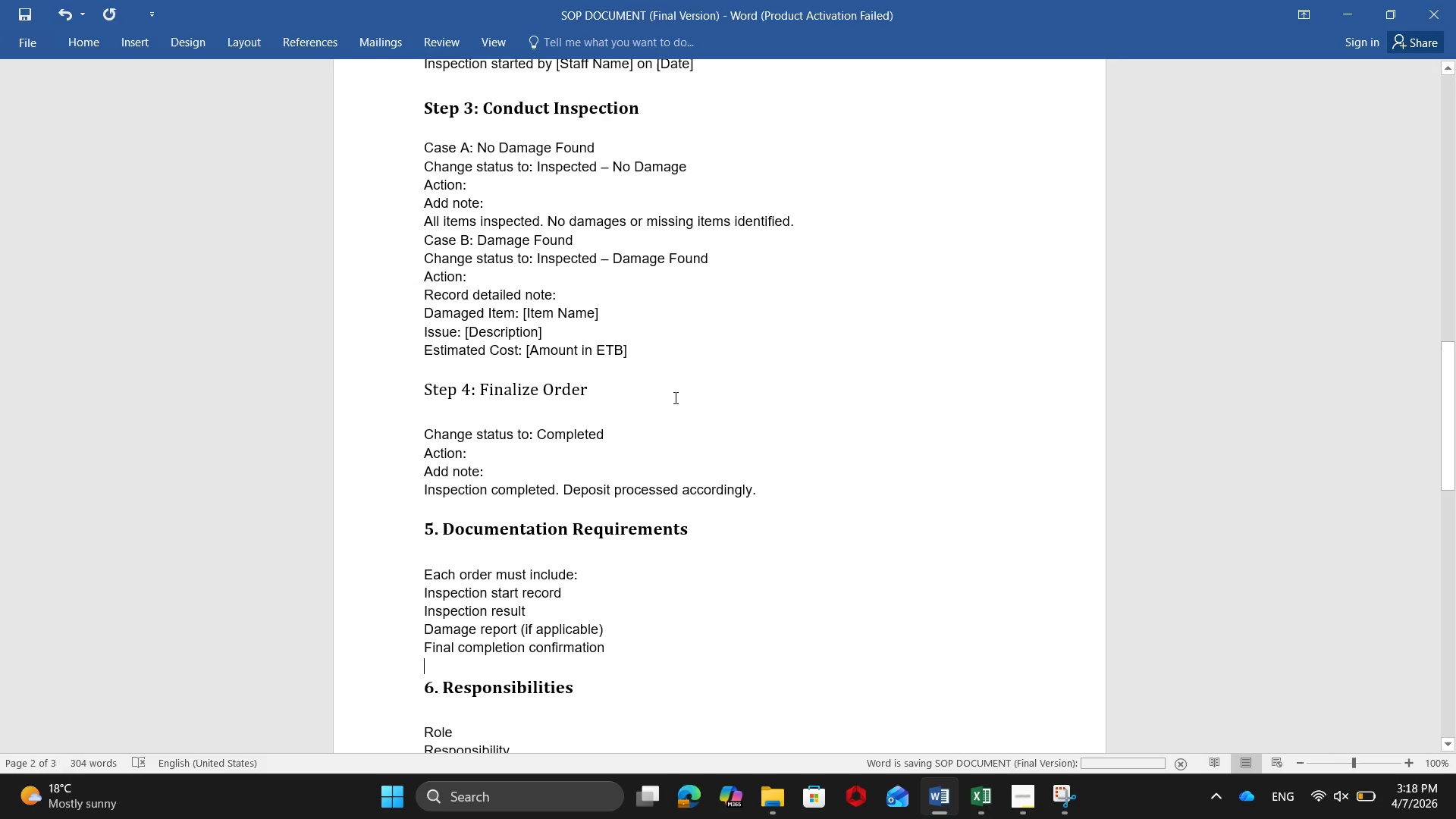 
scroll: coordinate [690, 396], scroll_direction: up, amount: 6.0
 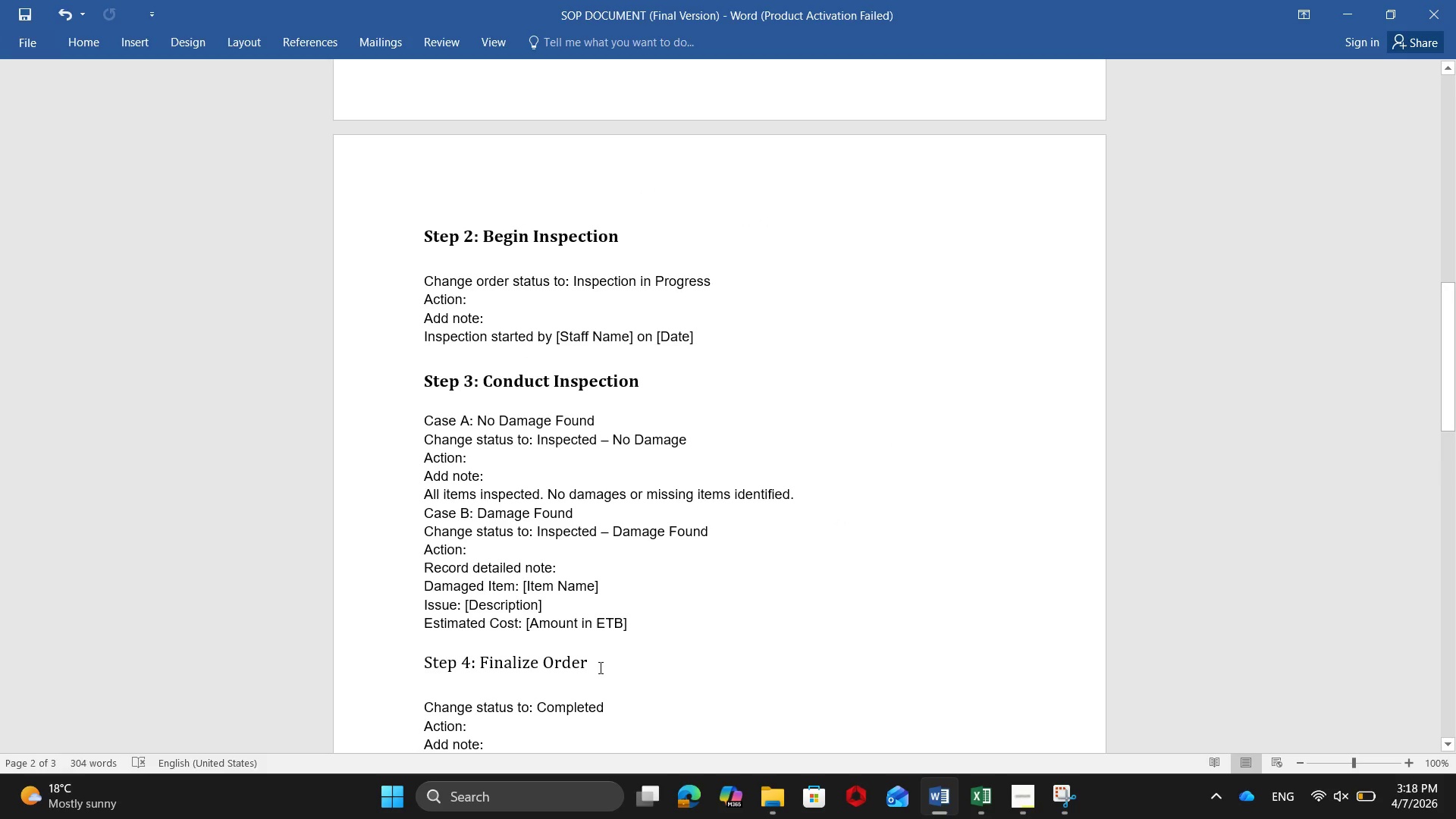 
left_click_drag(start_coordinate=[603, 666], to_coordinate=[404, 659])
 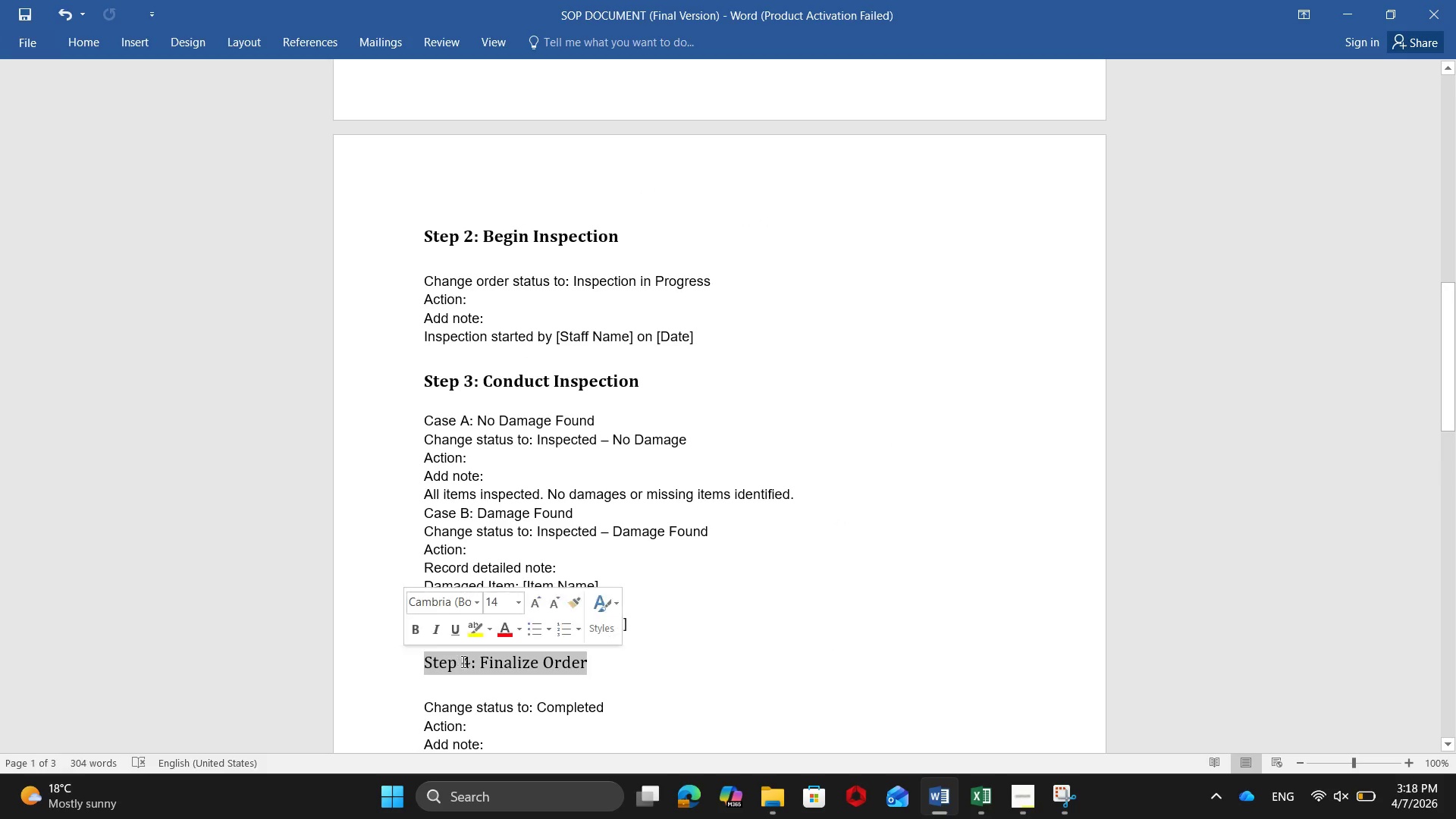 
right_click([462, 661])
 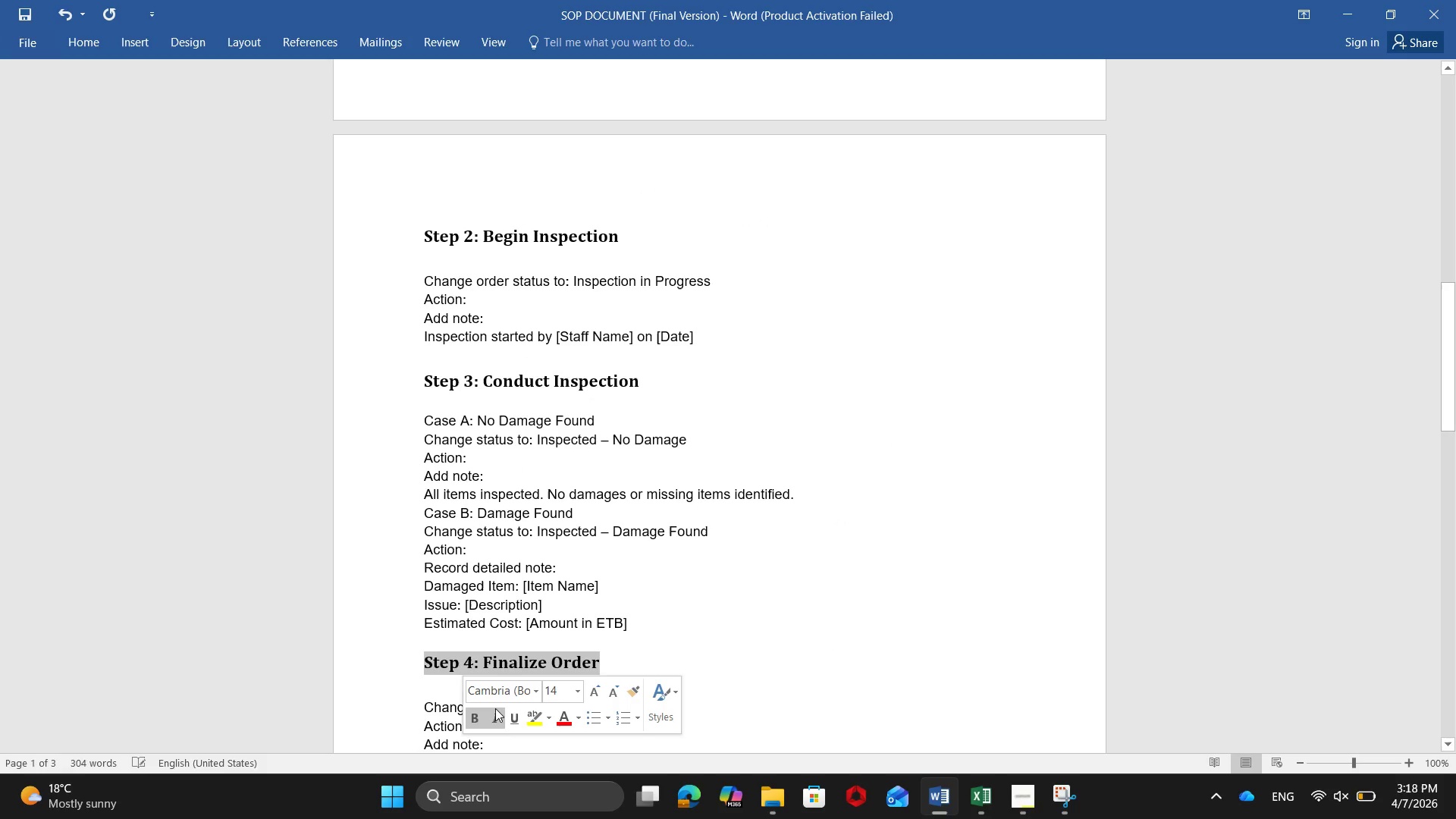 
left_click([745, 599])
 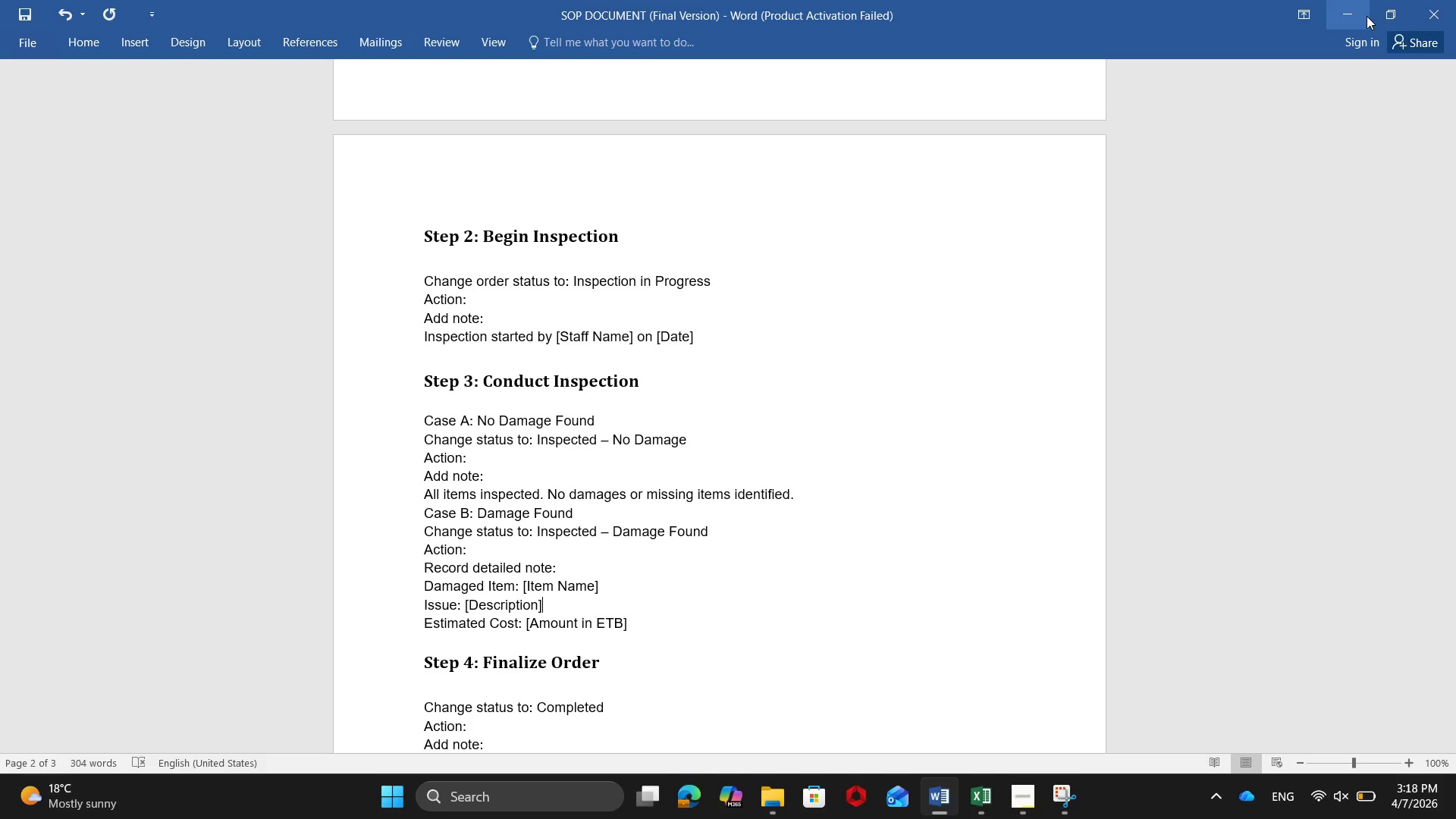 